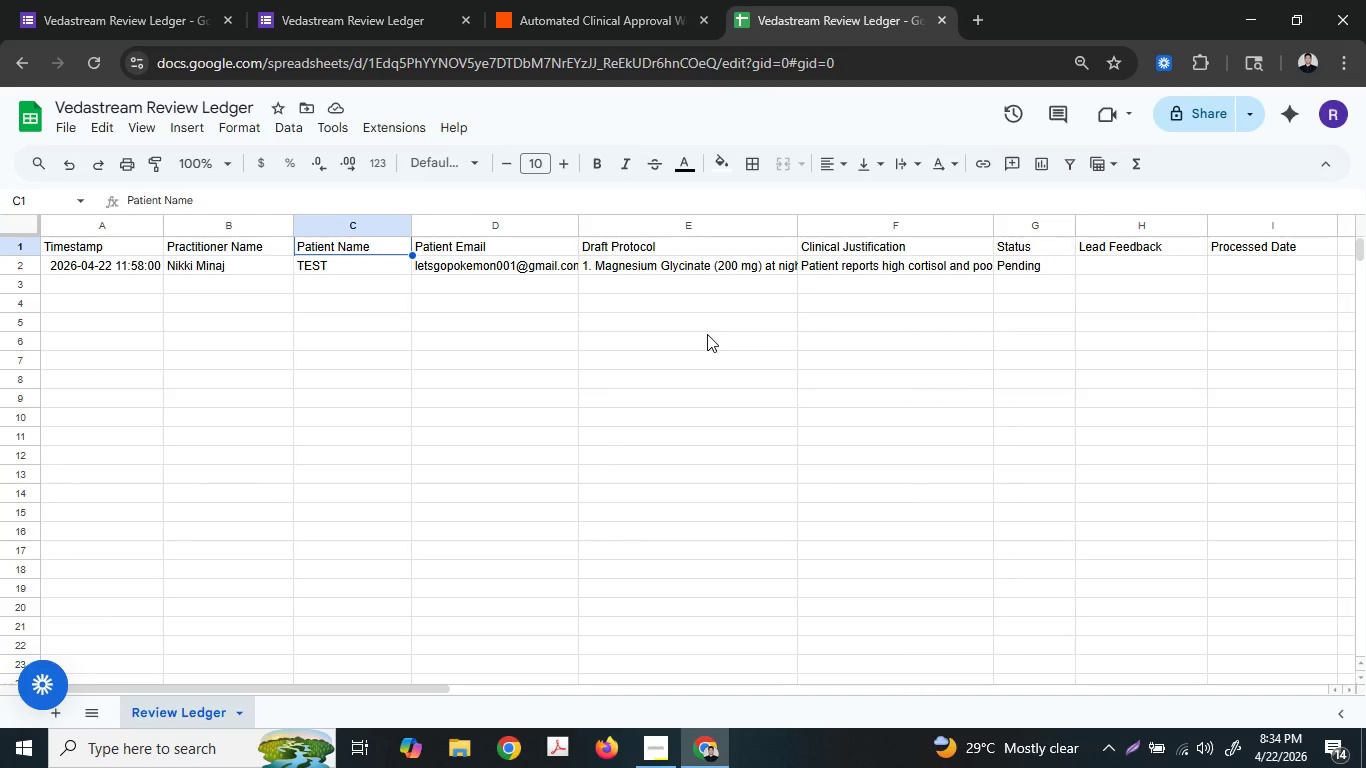 
wait(11.23)
 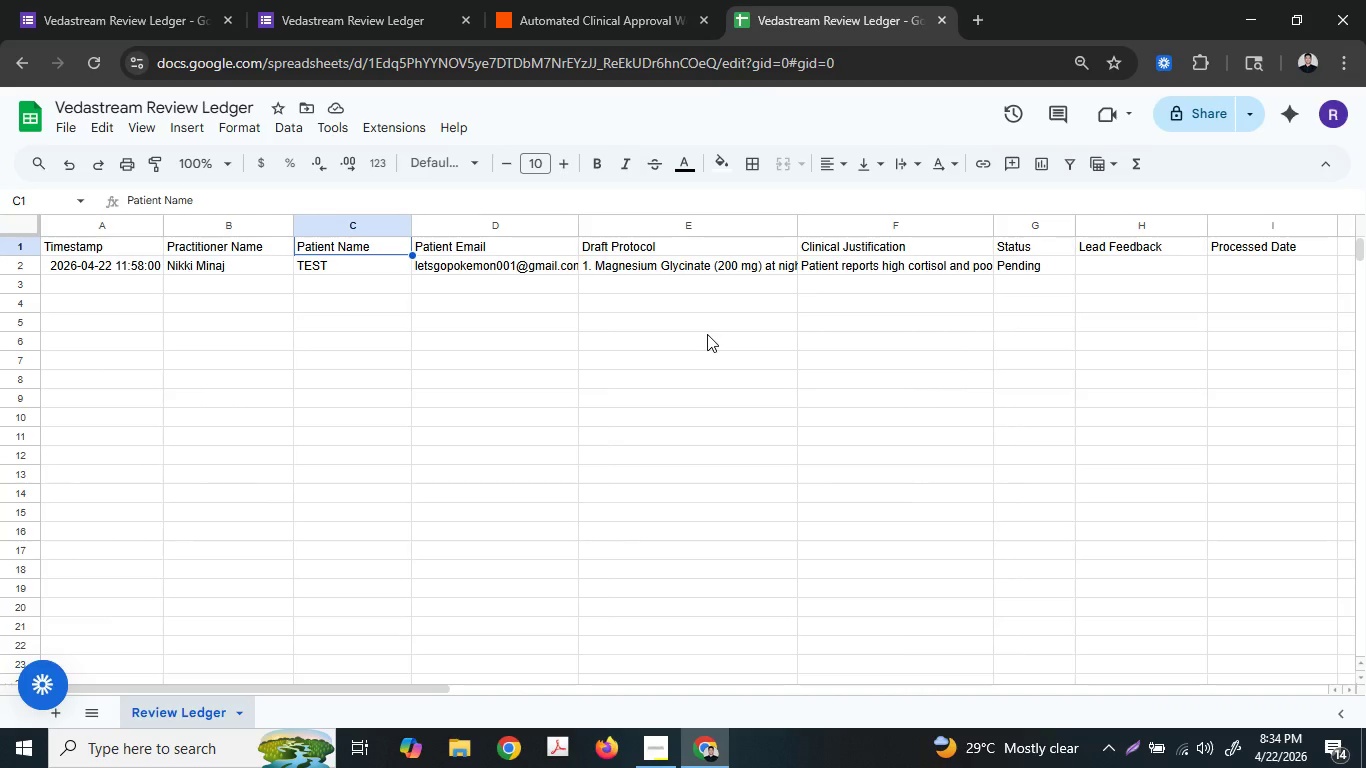 
left_click([662, 743])